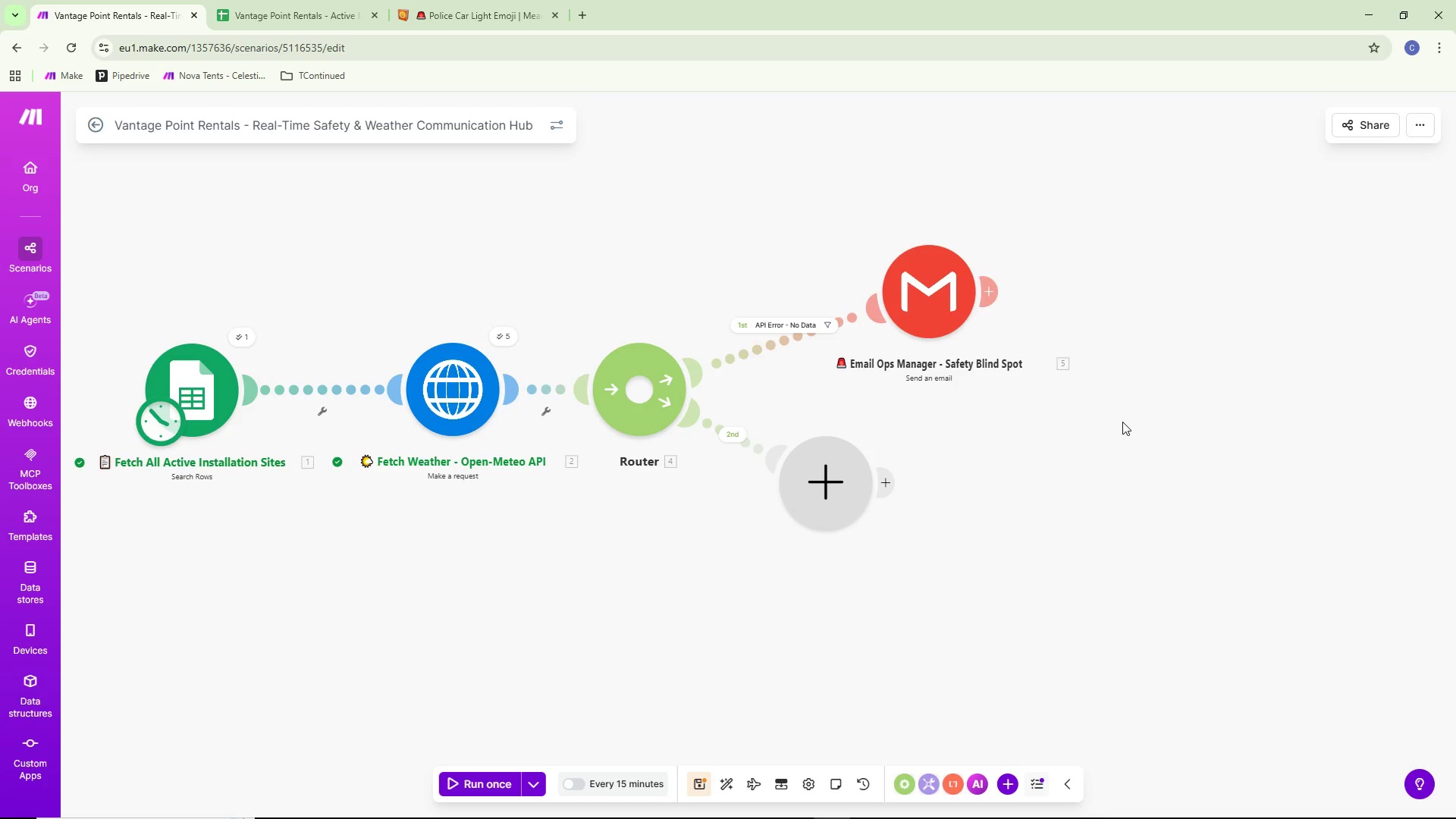 
right_click([642, 389])
 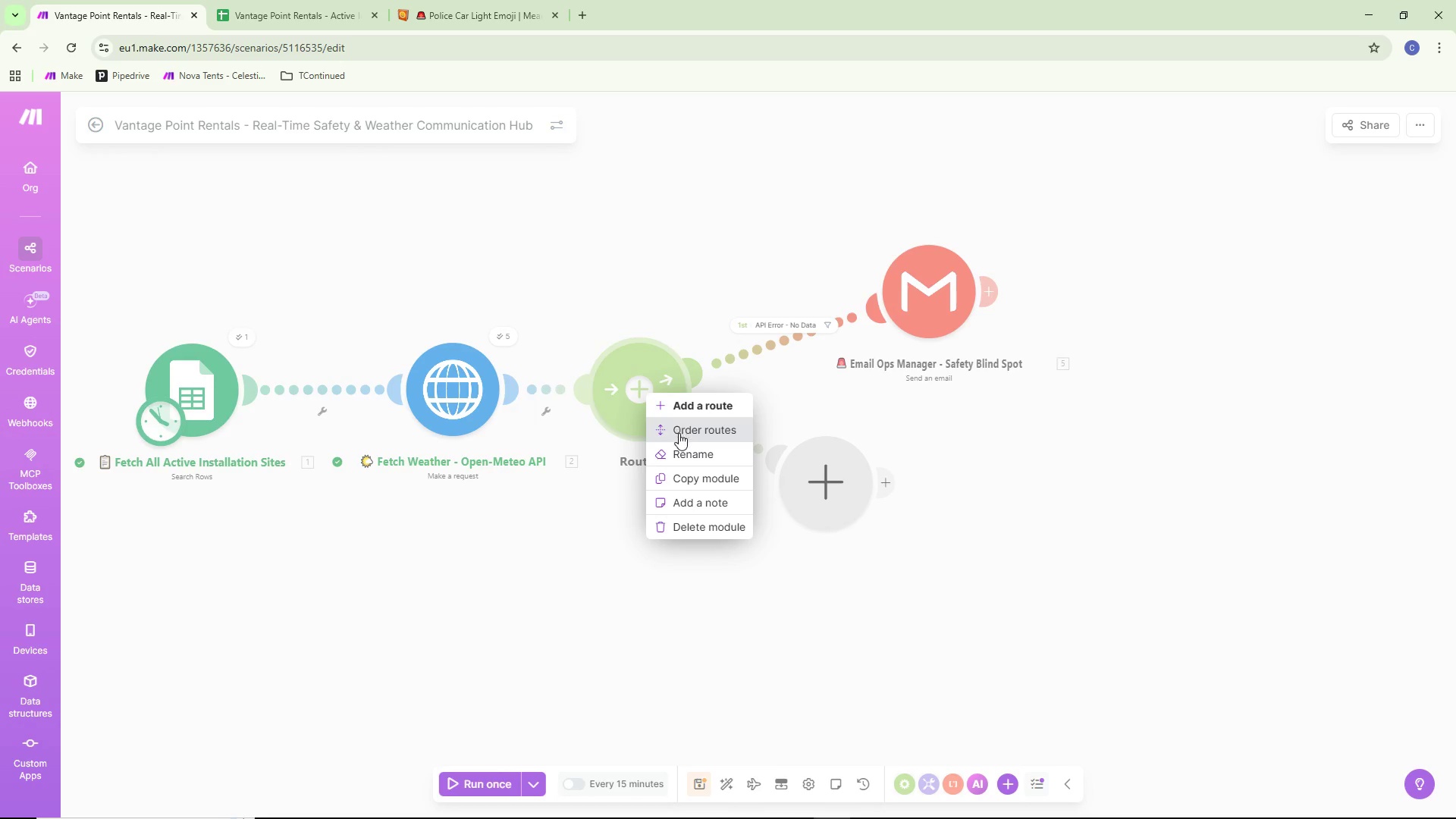 
left_click([689, 447])
 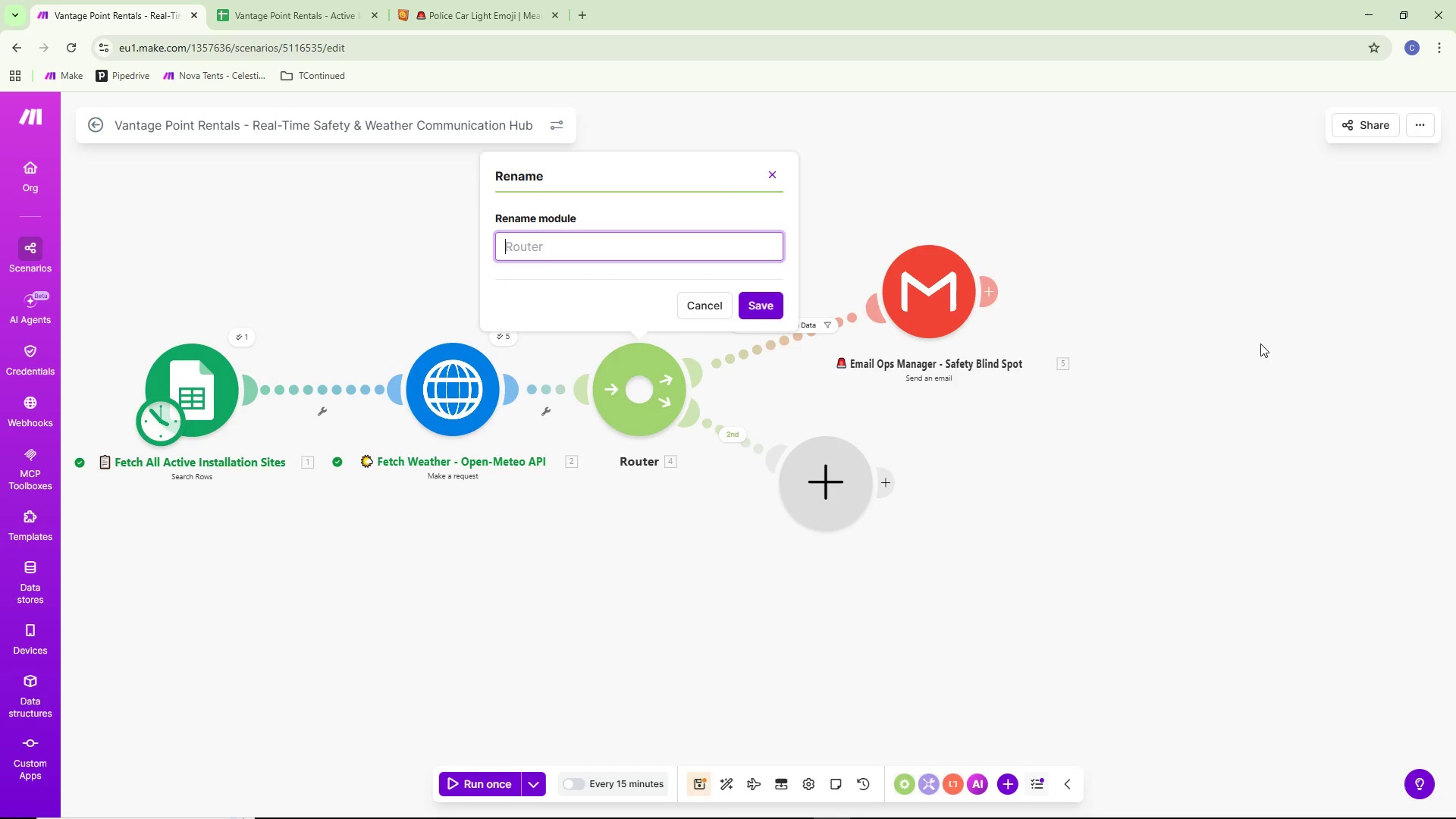 
type(Api)
key(Backspace)
key(Backspace)
type(PI Heath Check)
 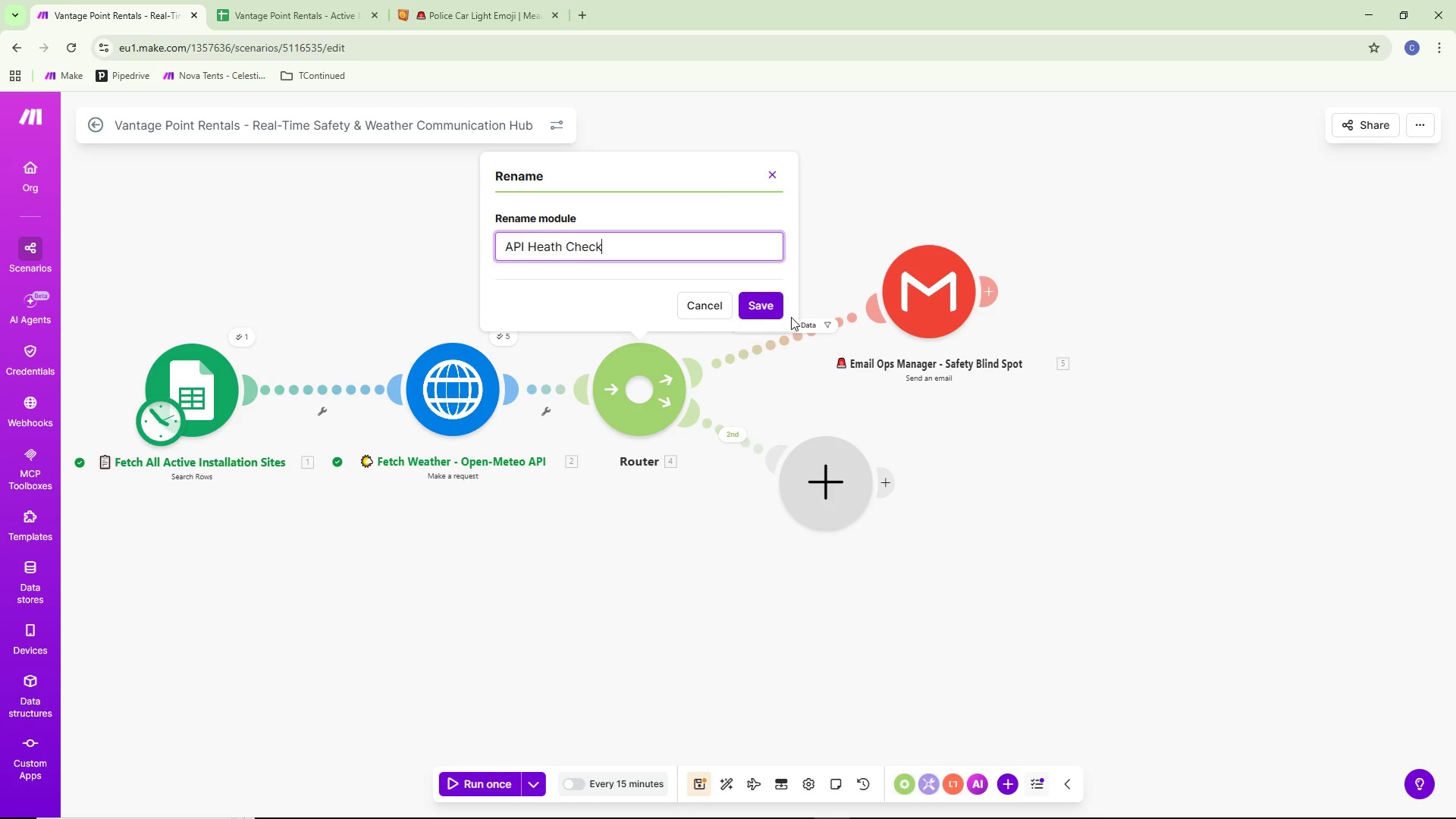 
left_click([755, 305])
 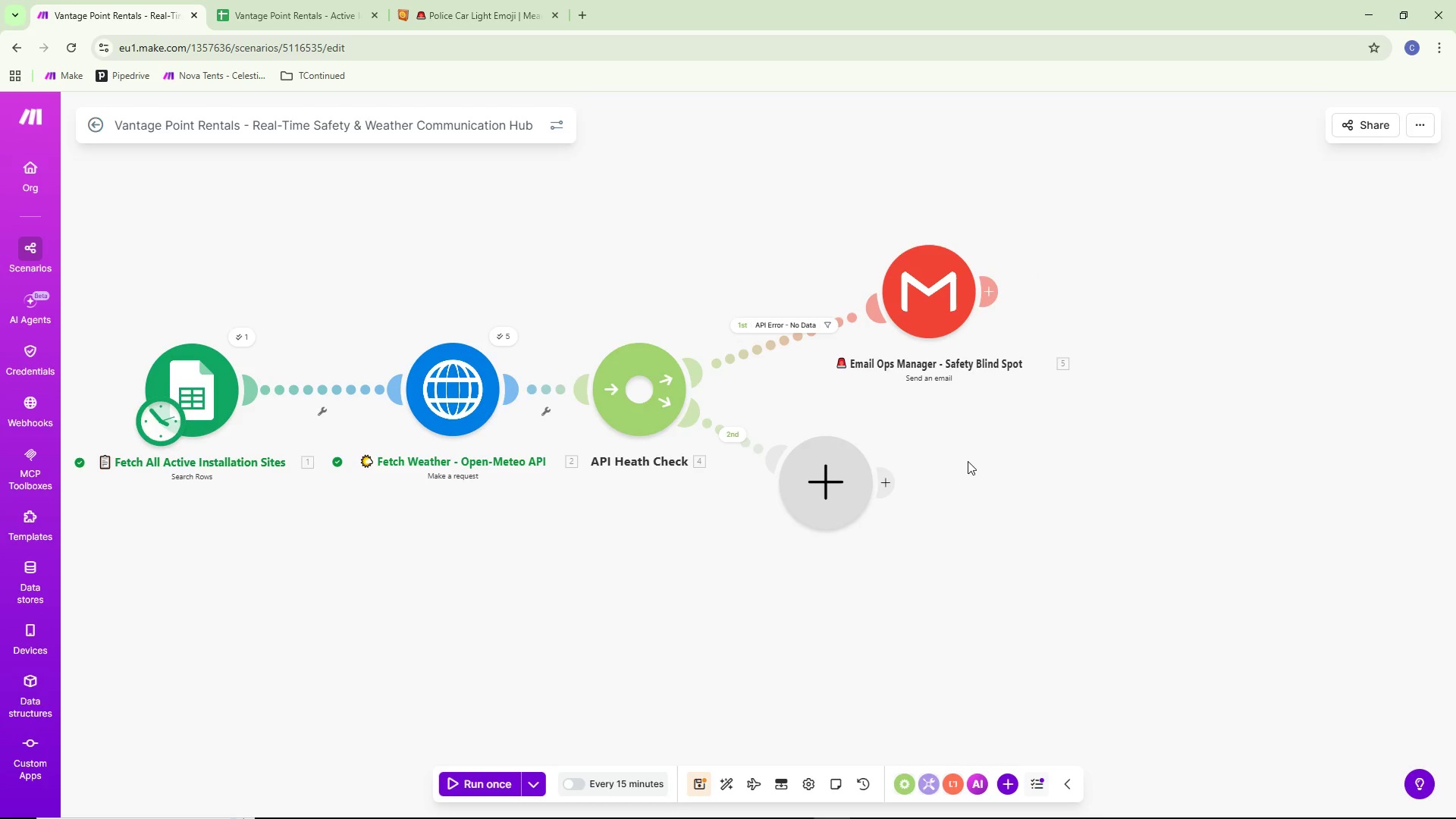 
key(Alt+AltLeft)
 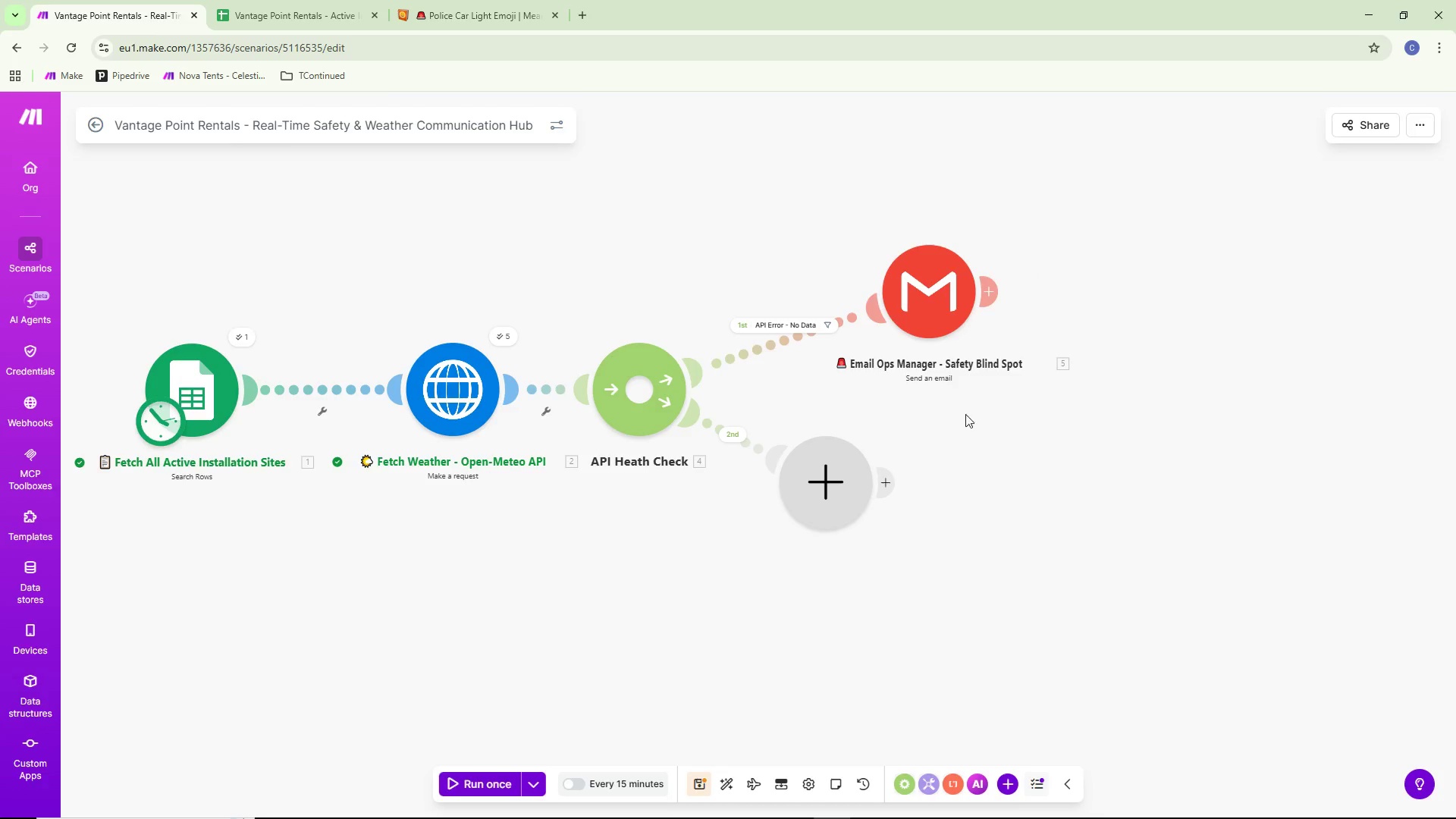 
key(Alt+Tab)